 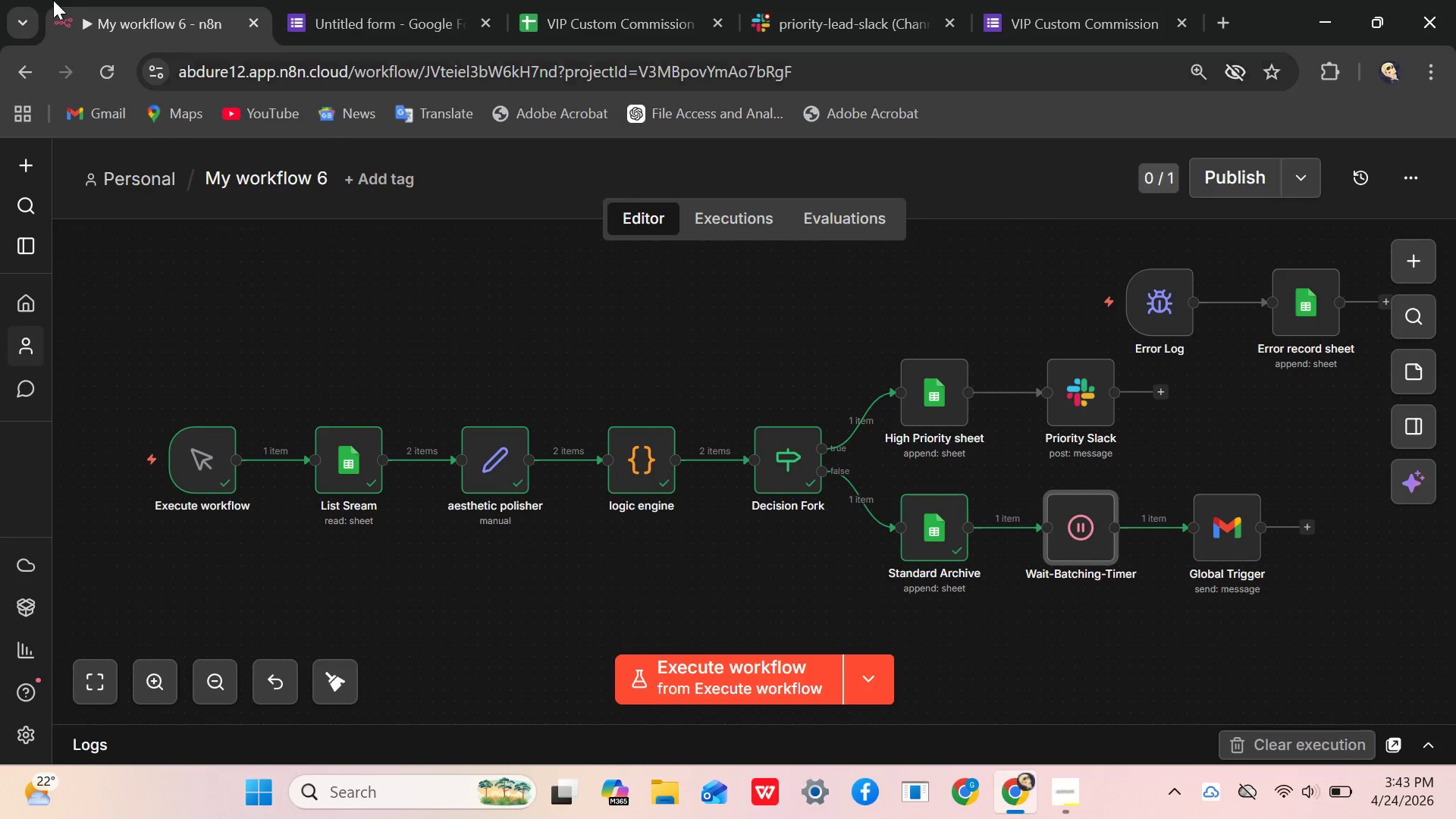 
left_click([180, 23])
 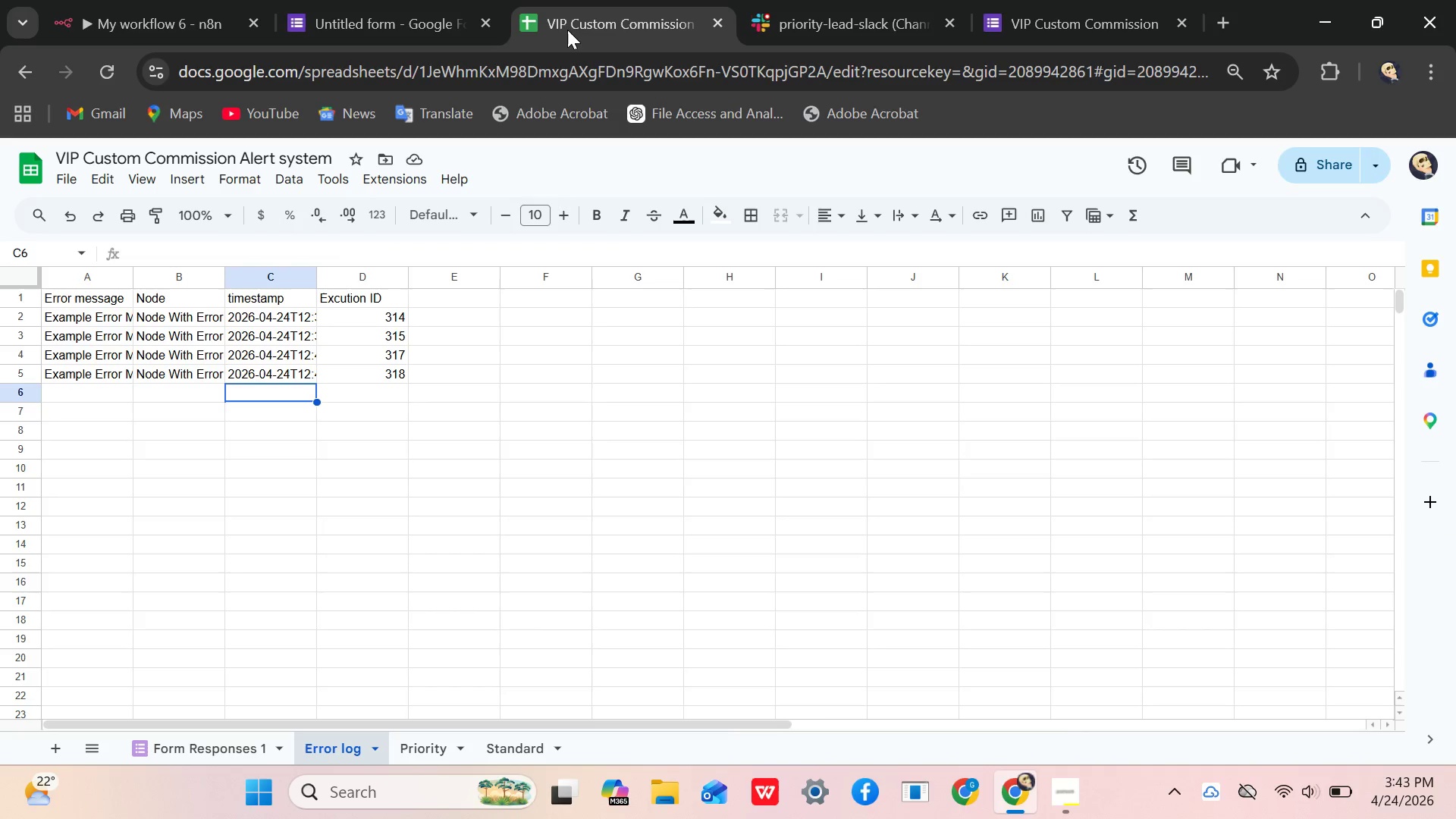 
left_click([824, 35])
 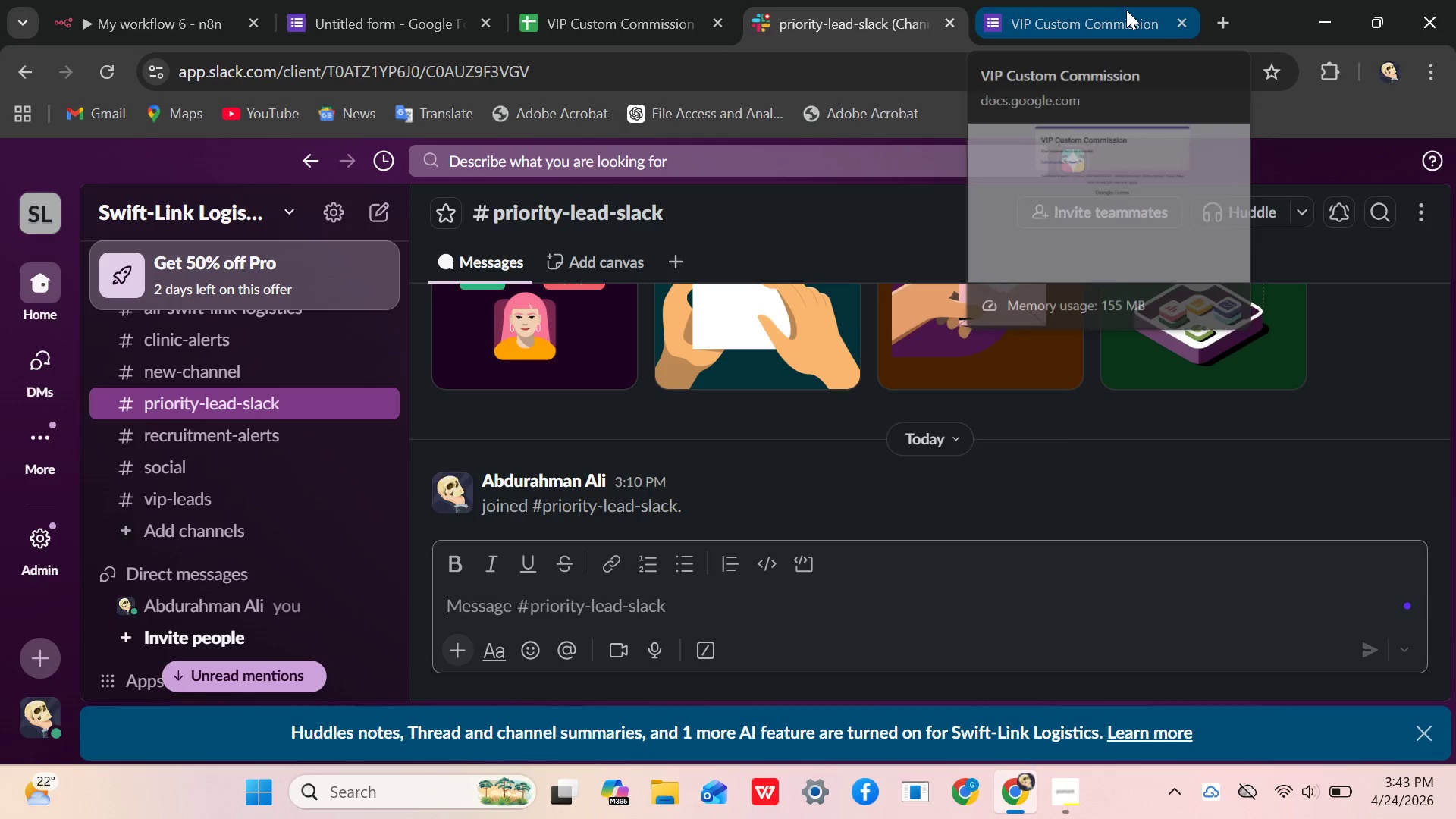 
left_click([1126, 10])
 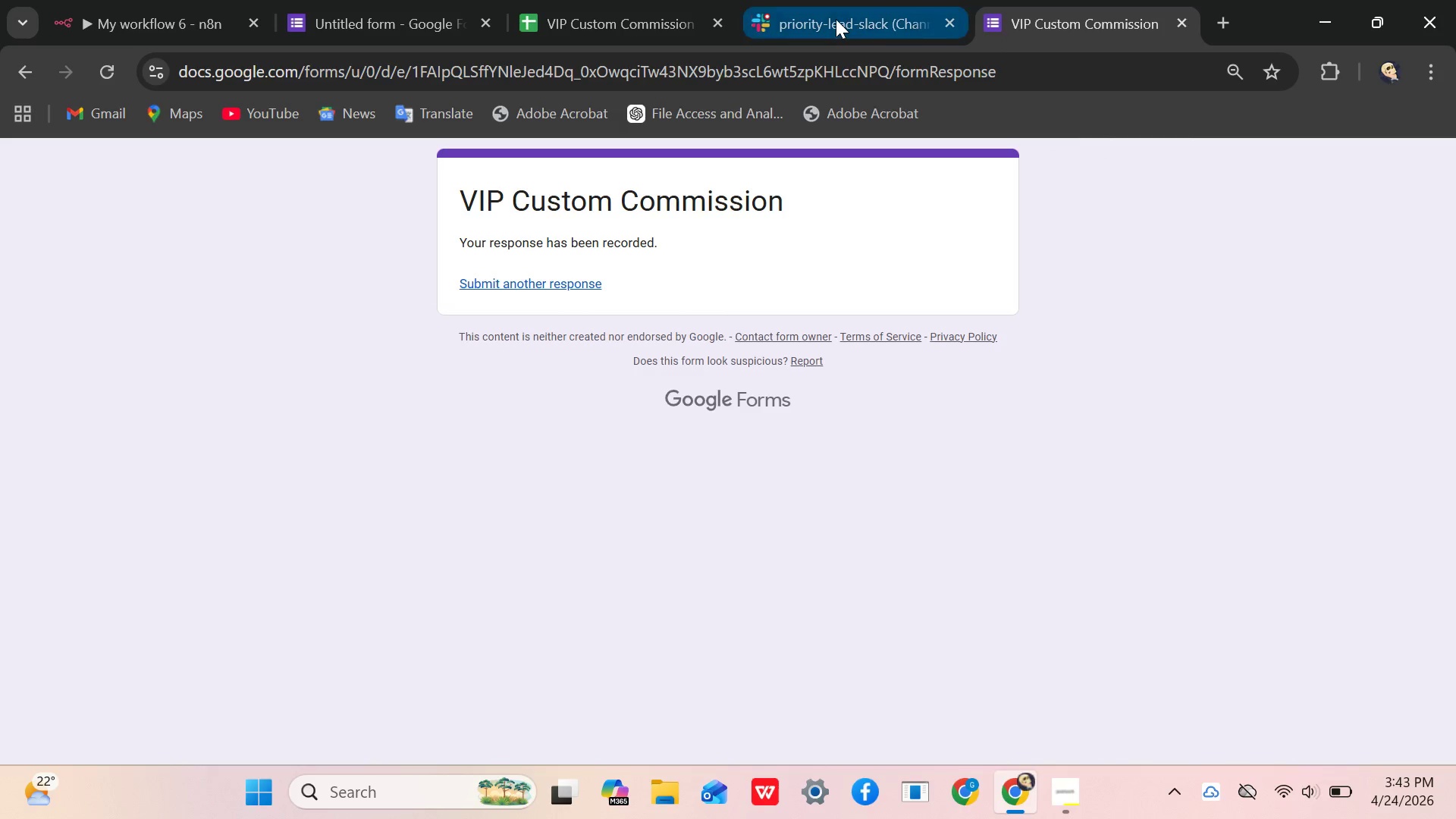 
left_click([836, 19])
 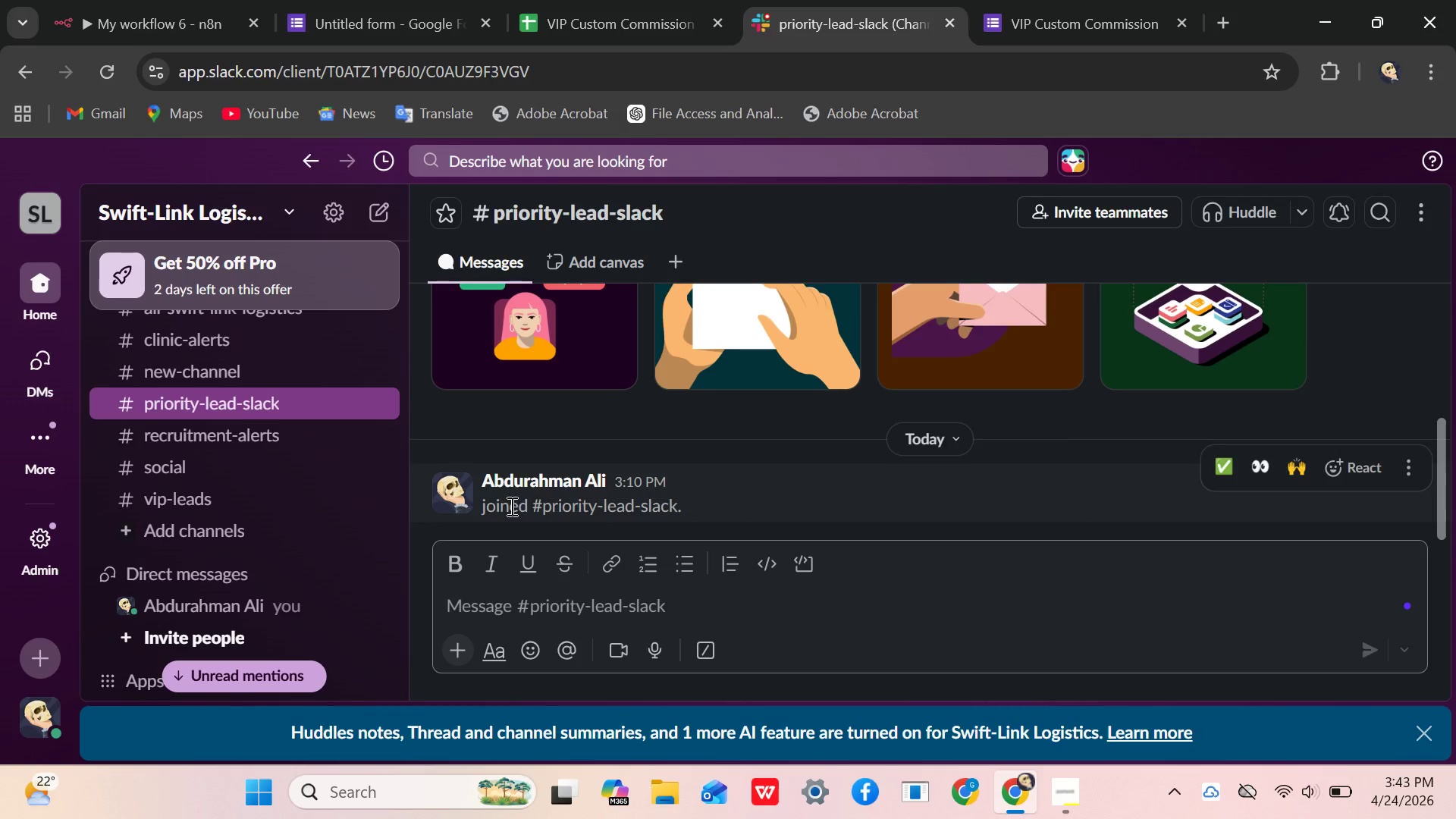 
scroll: coordinate [500, 493], scroll_direction: down, amount: 4.0
 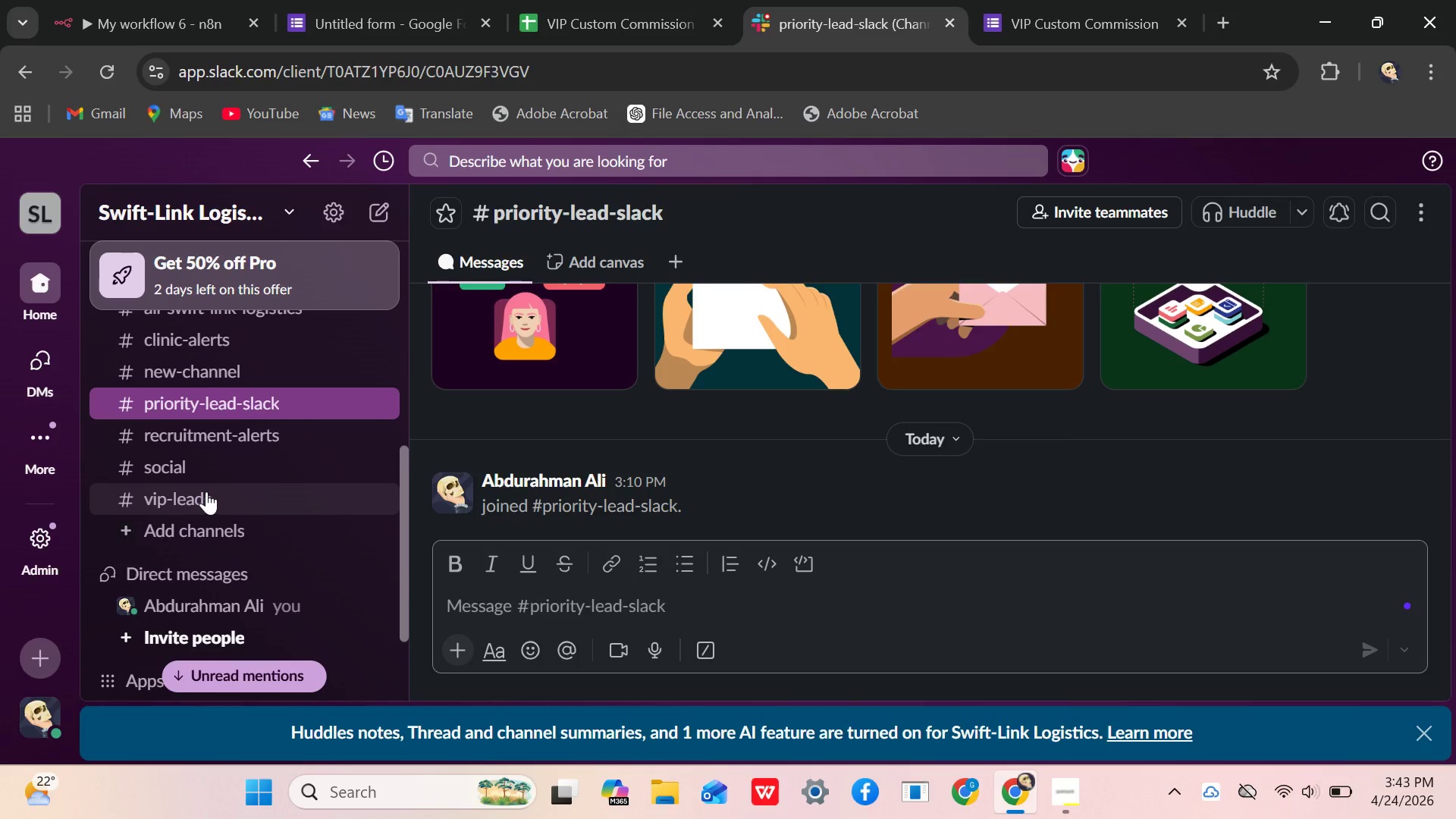 